 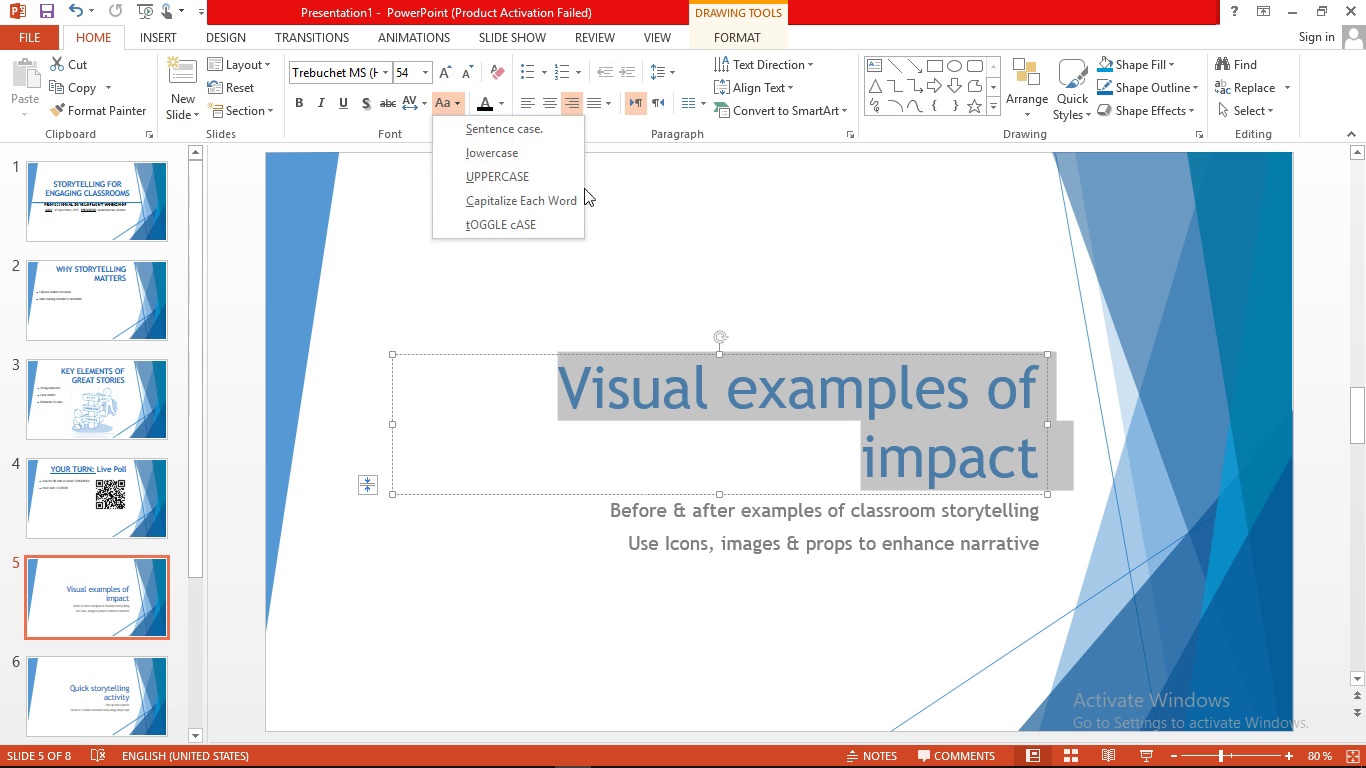 
left_click([498, 184])
 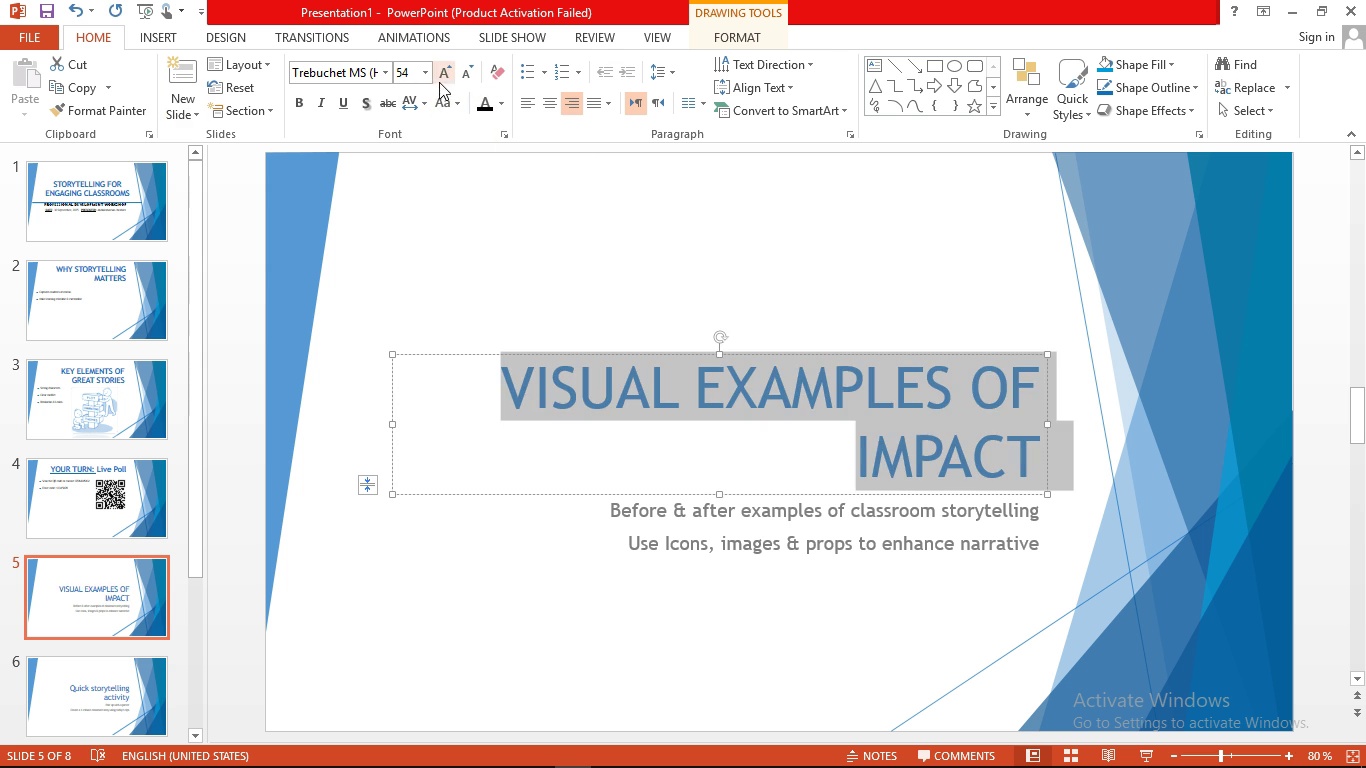 
left_click([421, 69])
 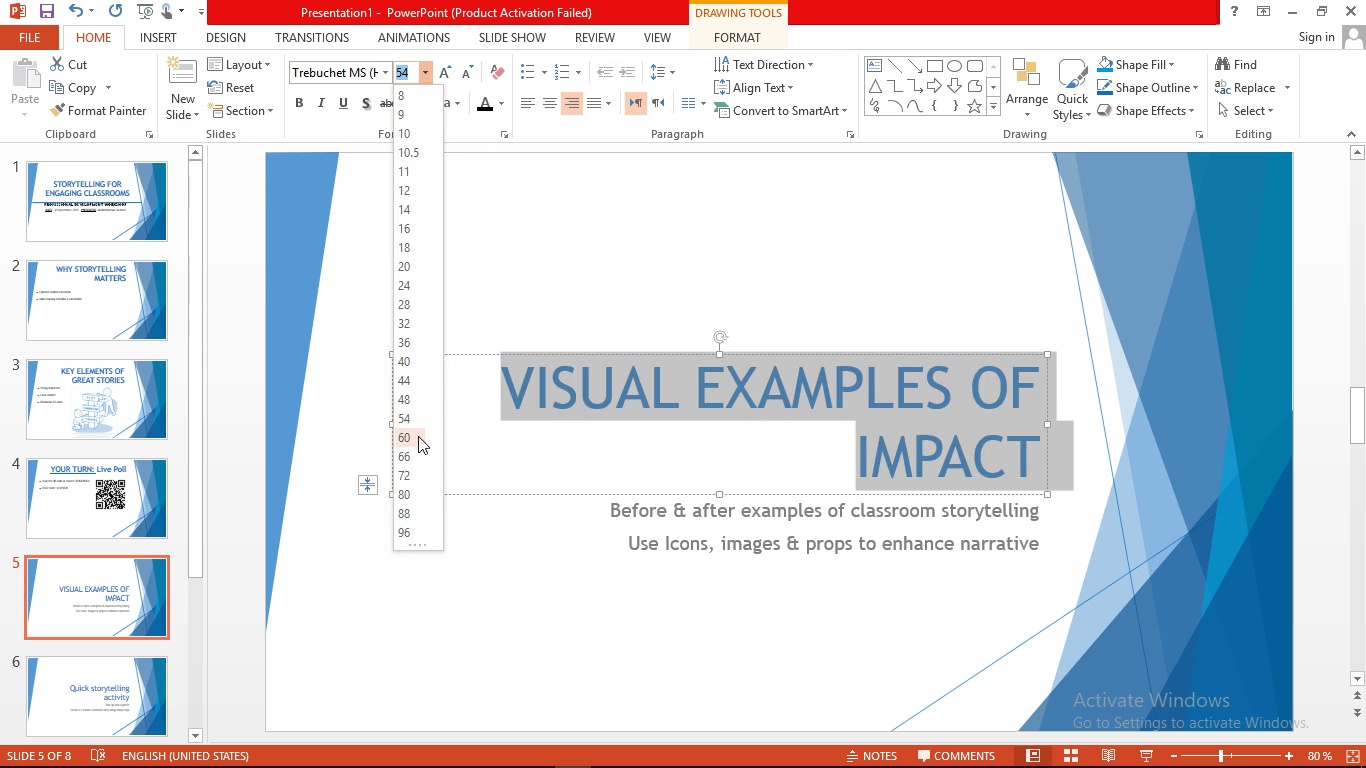 
left_click([413, 436])
 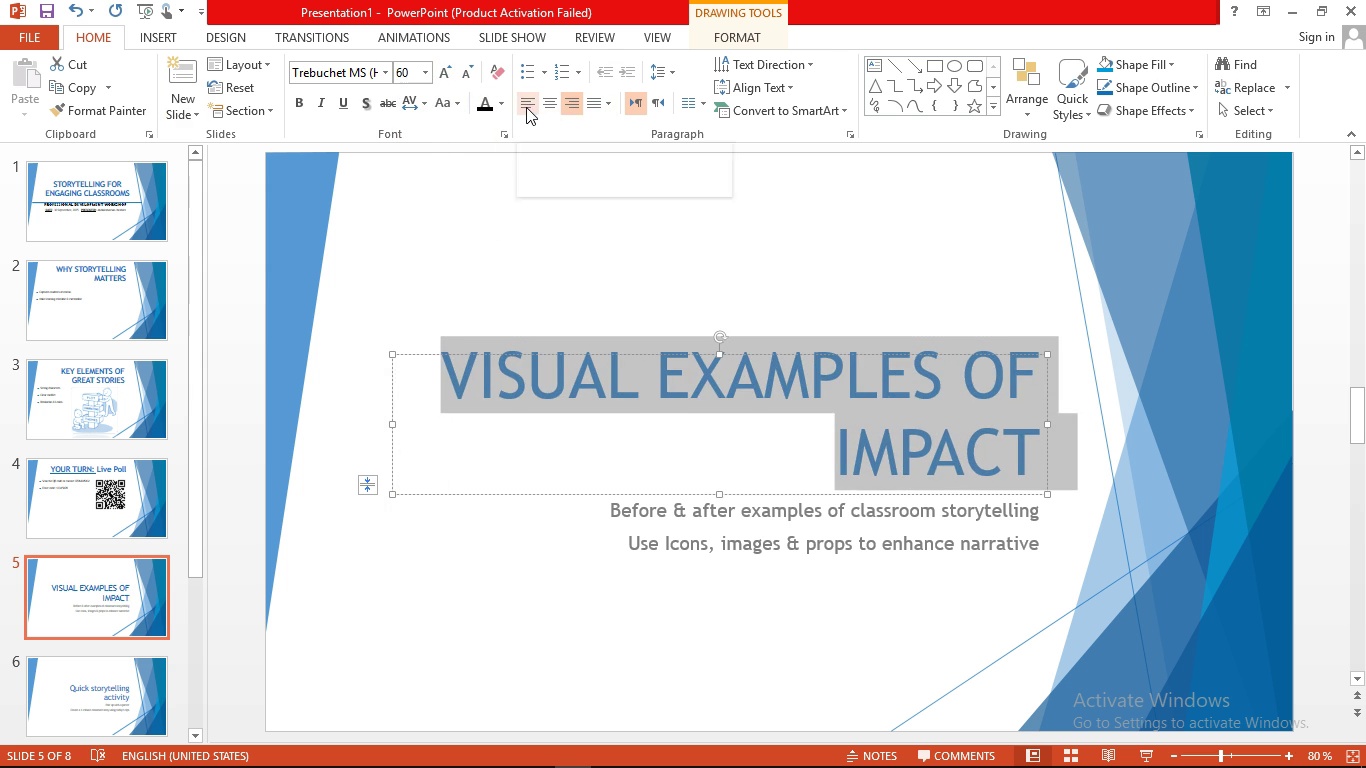 
left_click([526, 107])
 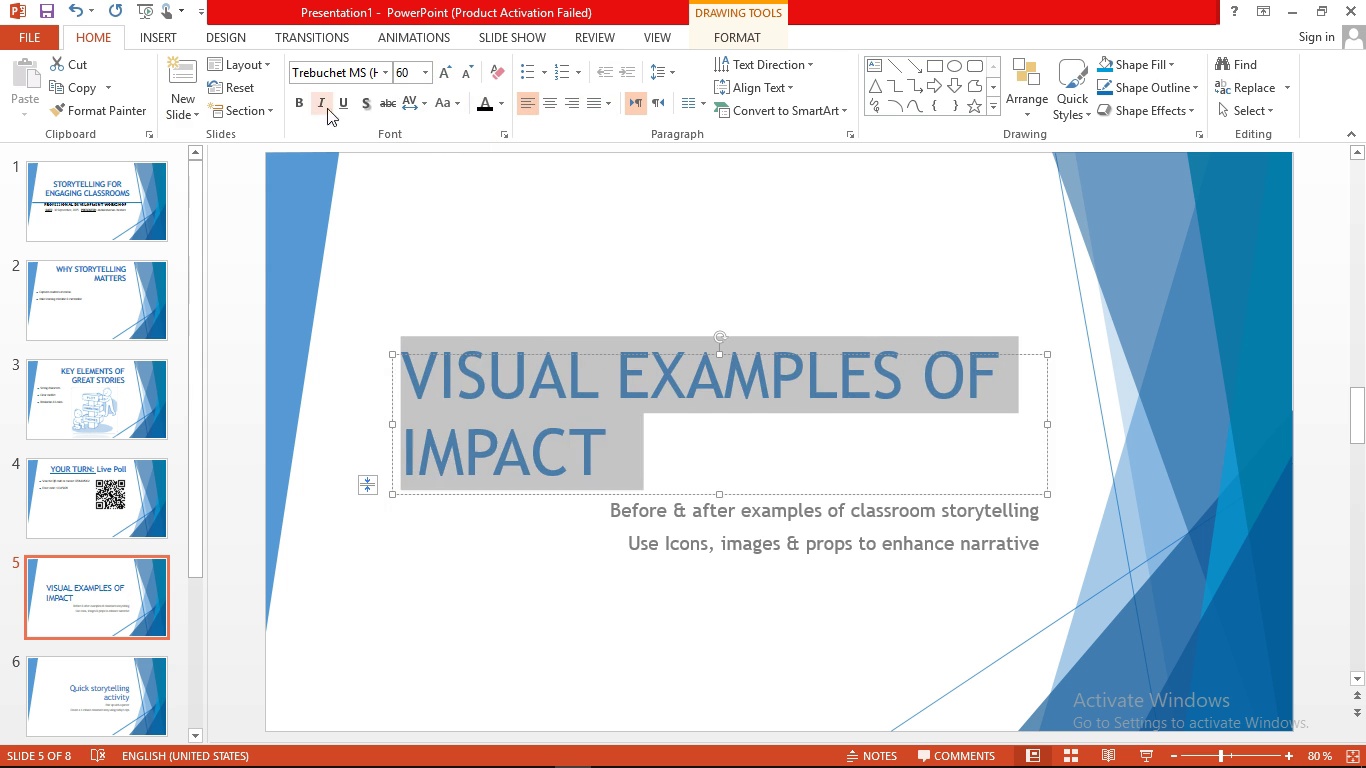 
left_click([303, 108])
 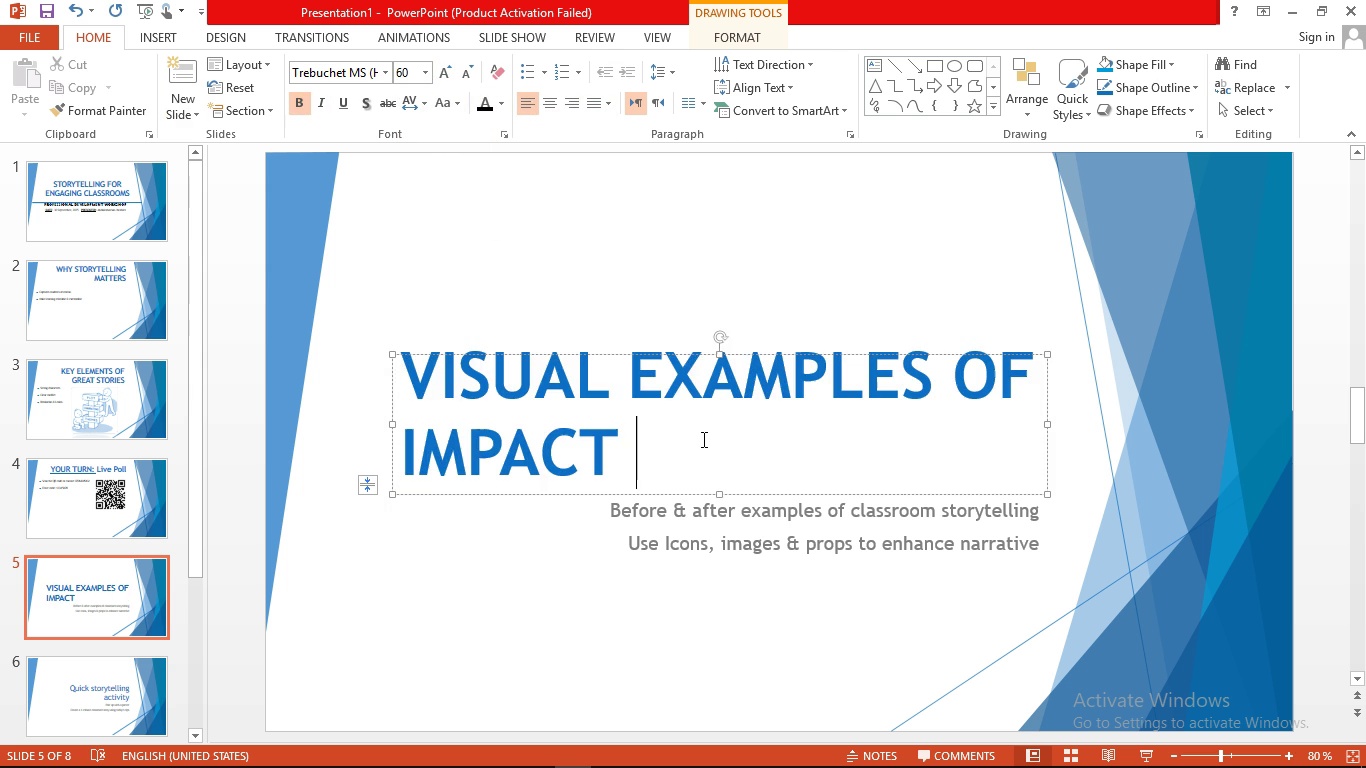 
left_click([702, 439])